 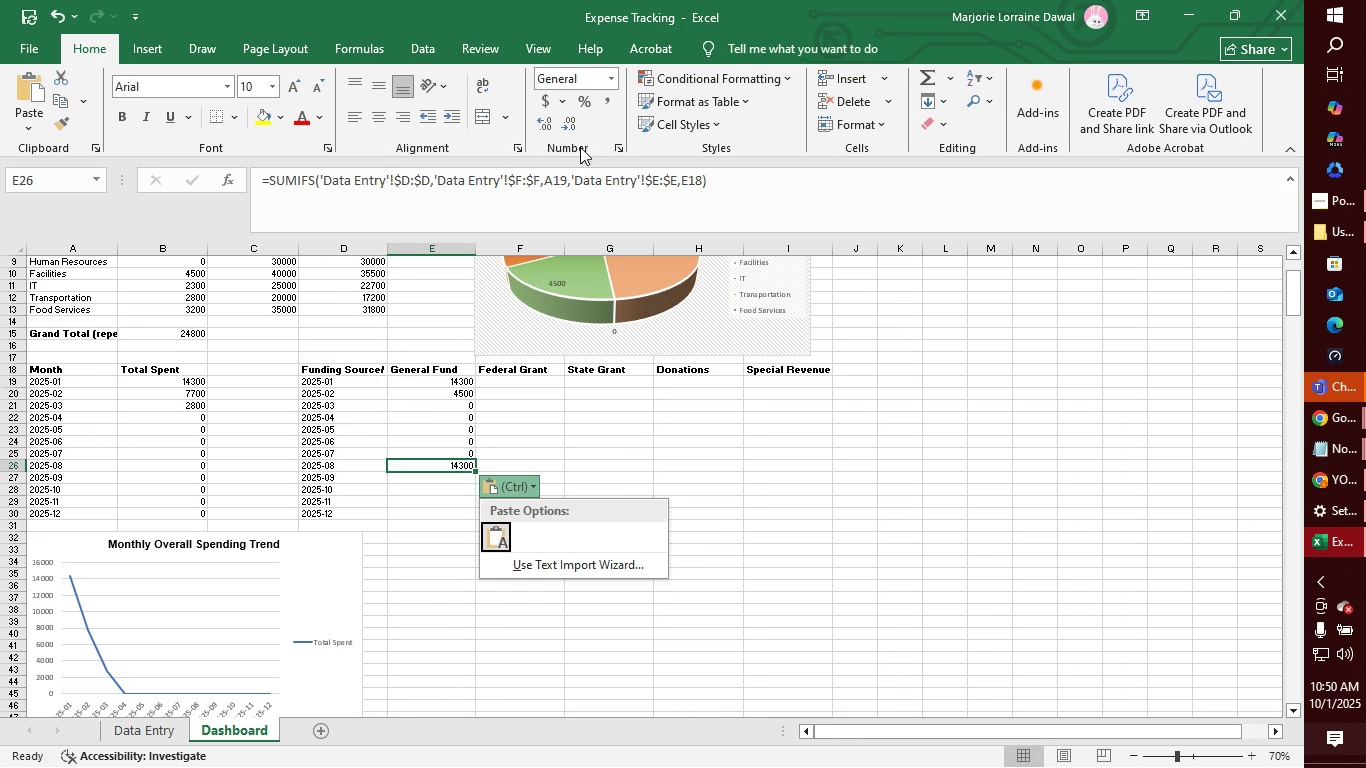 
left_click([568, 182])
 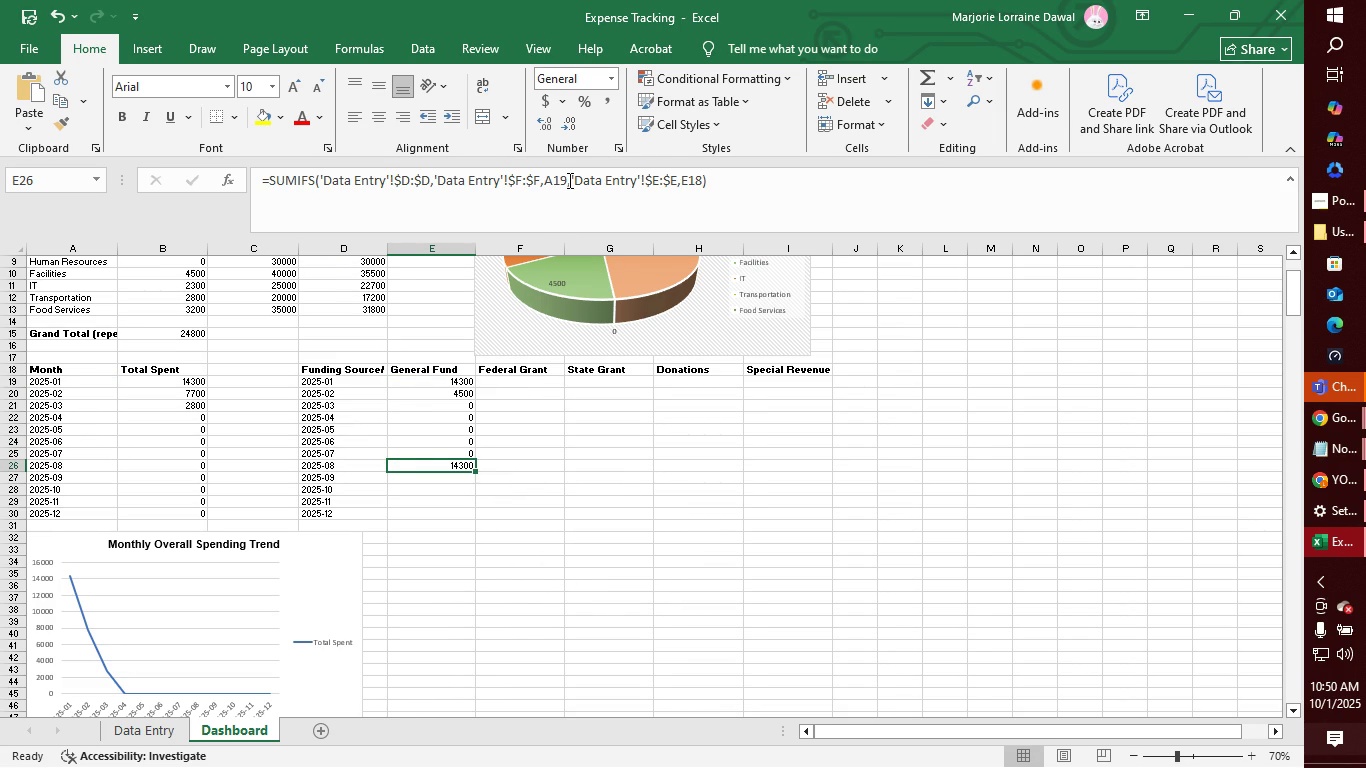 
left_click([568, 180])
 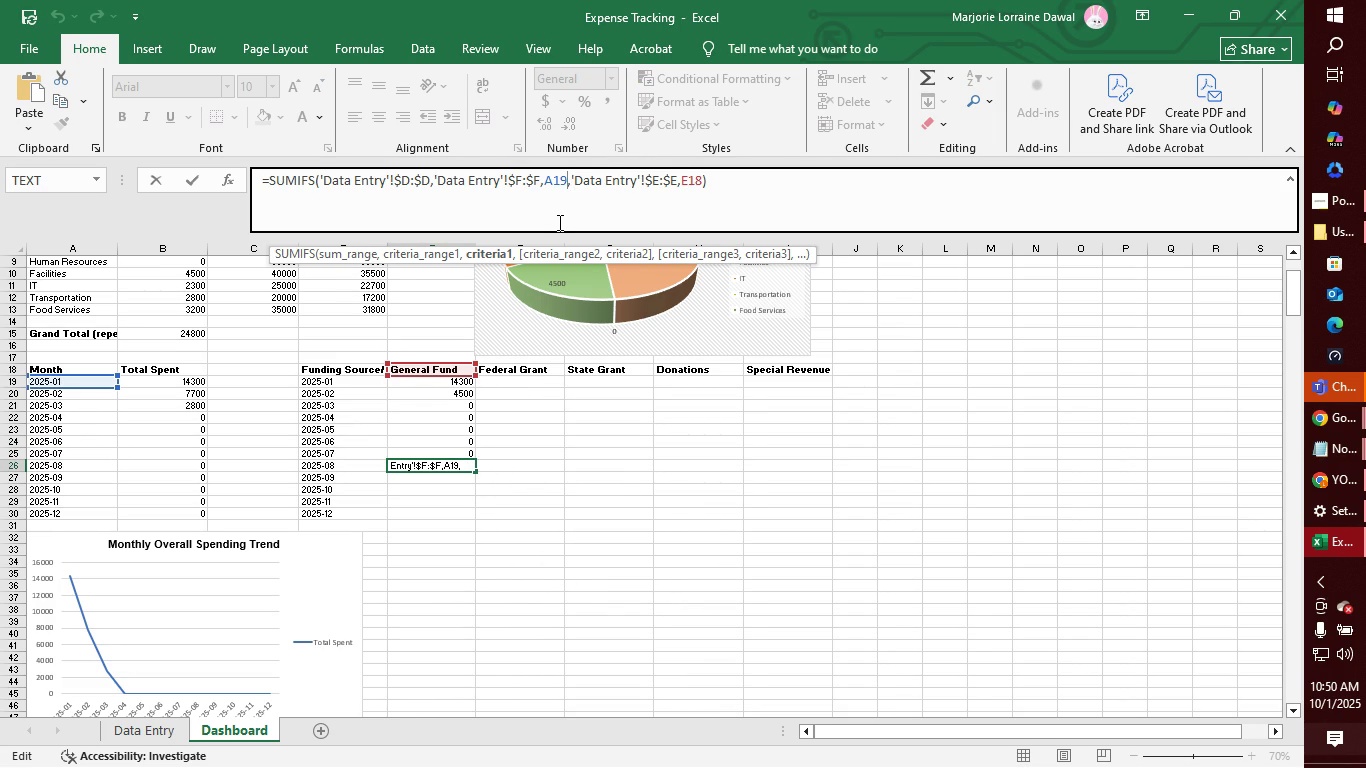 
key(Backspace)
key(Backspace)
type(26)
 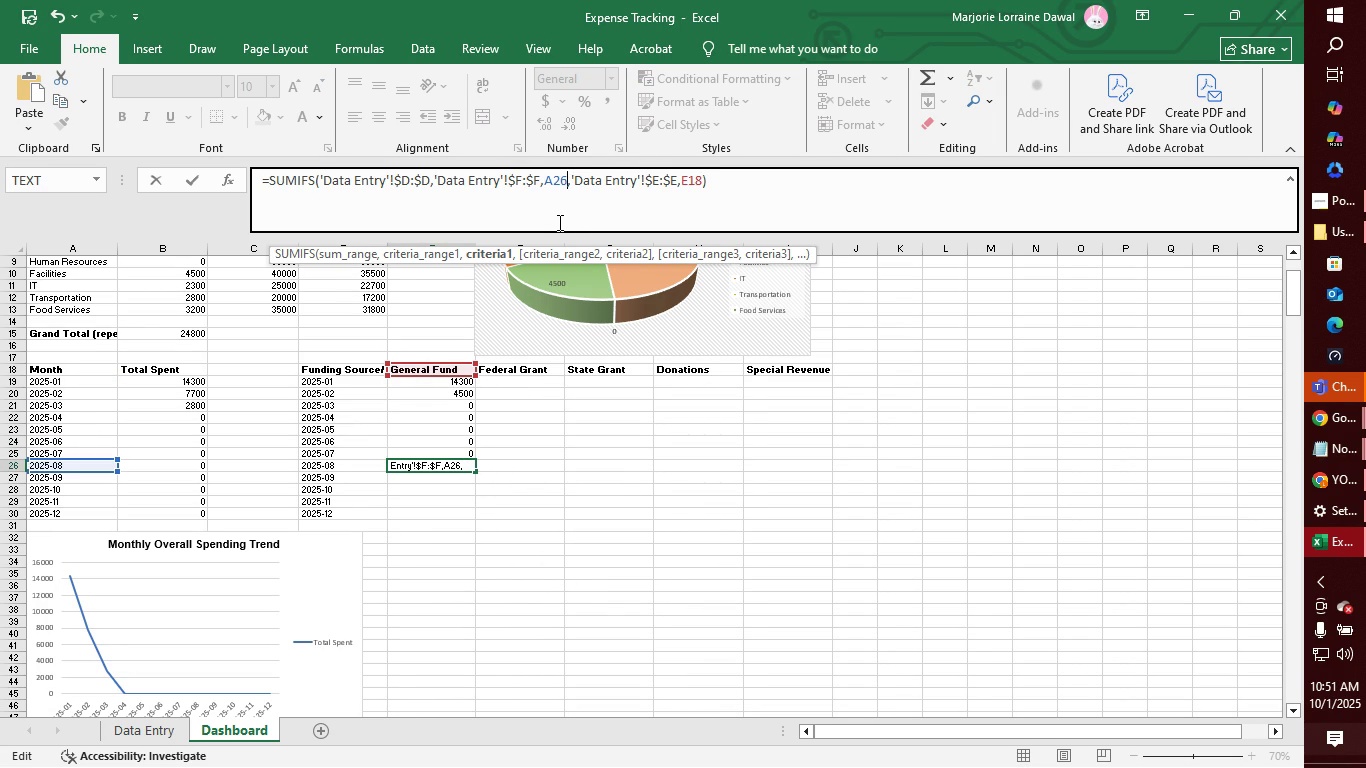 
key(Enter)